 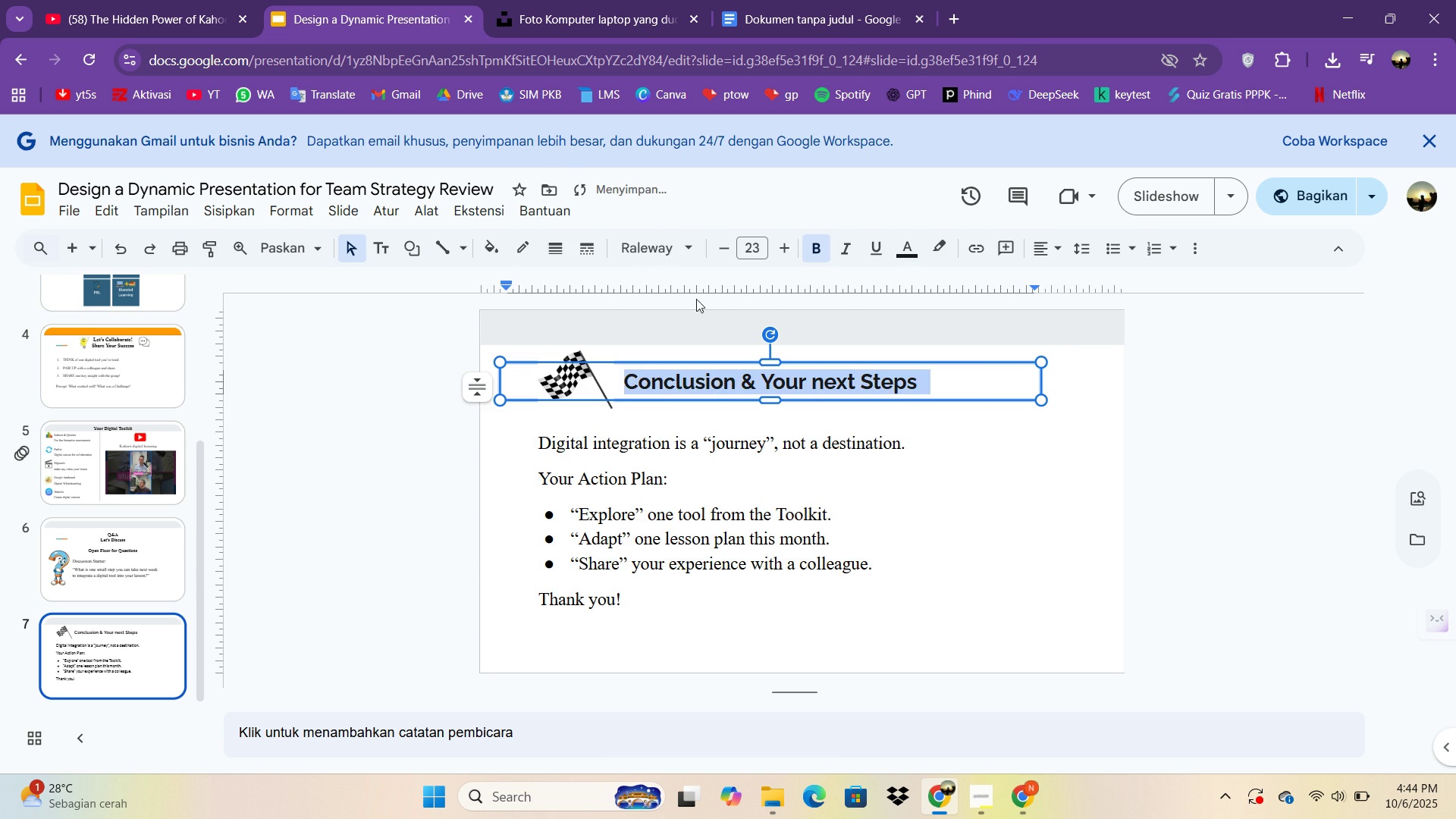 
left_click([679, 253])
 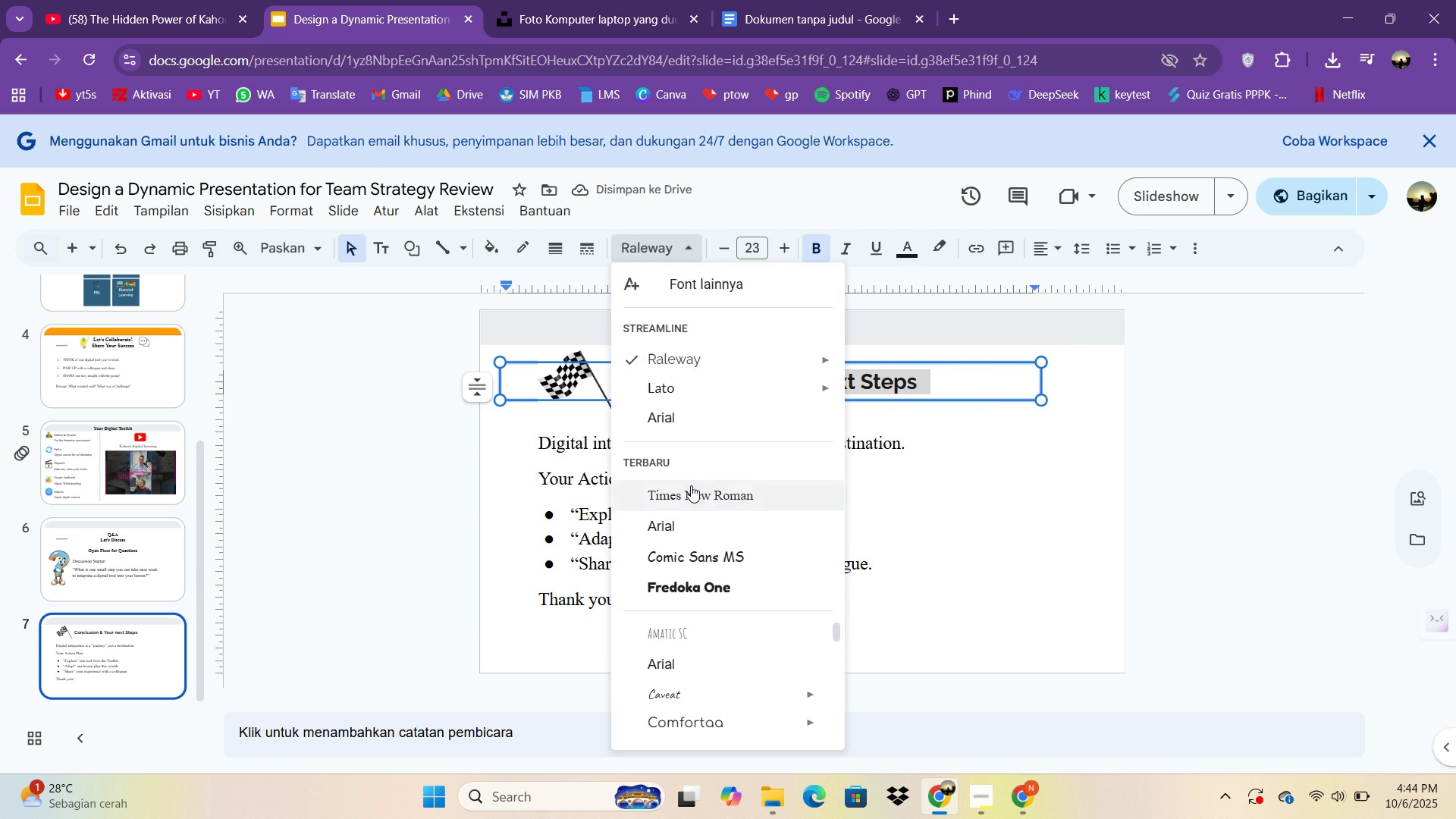 
left_click([691, 485])
 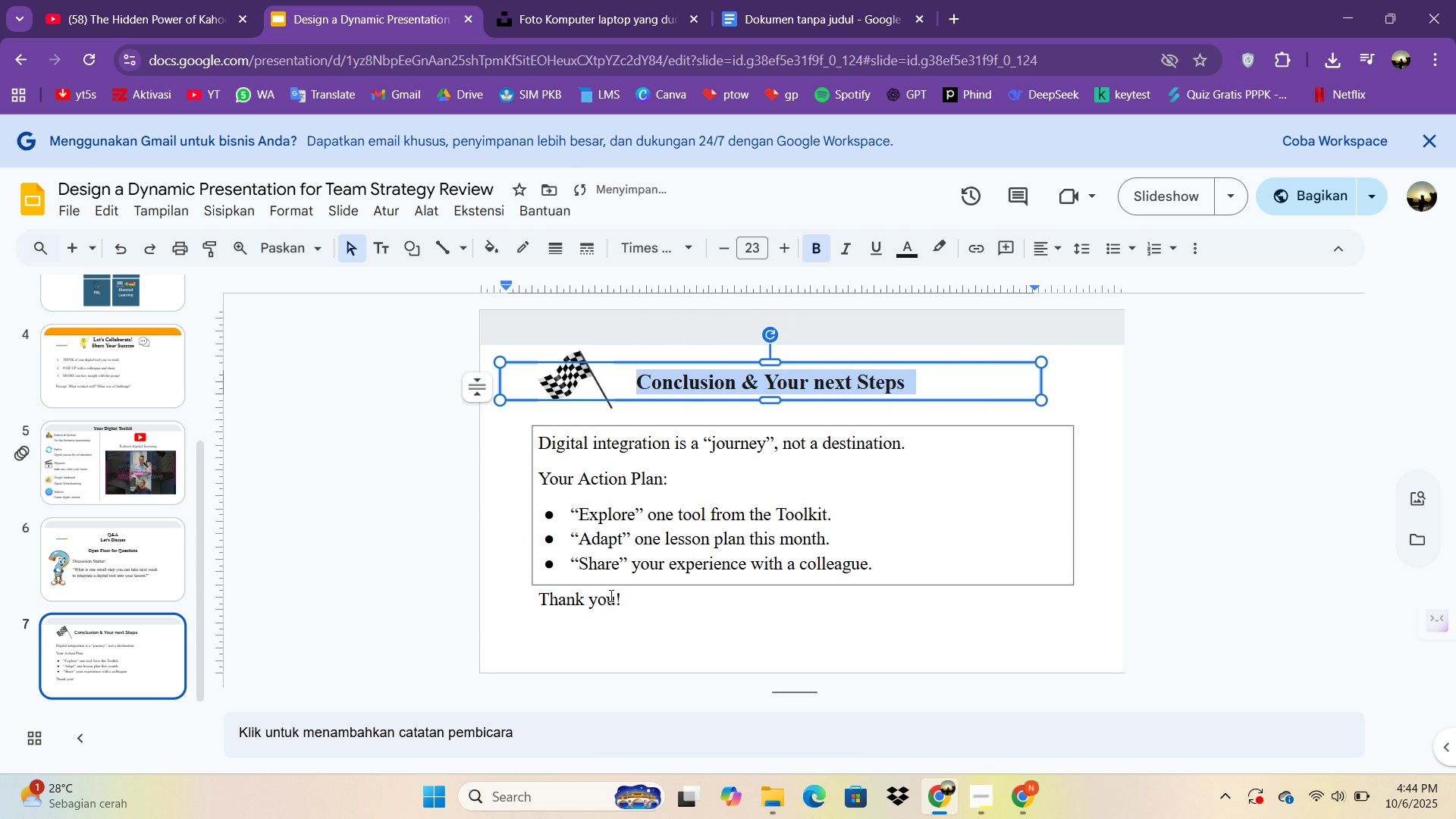 
left_click([615, 604])
 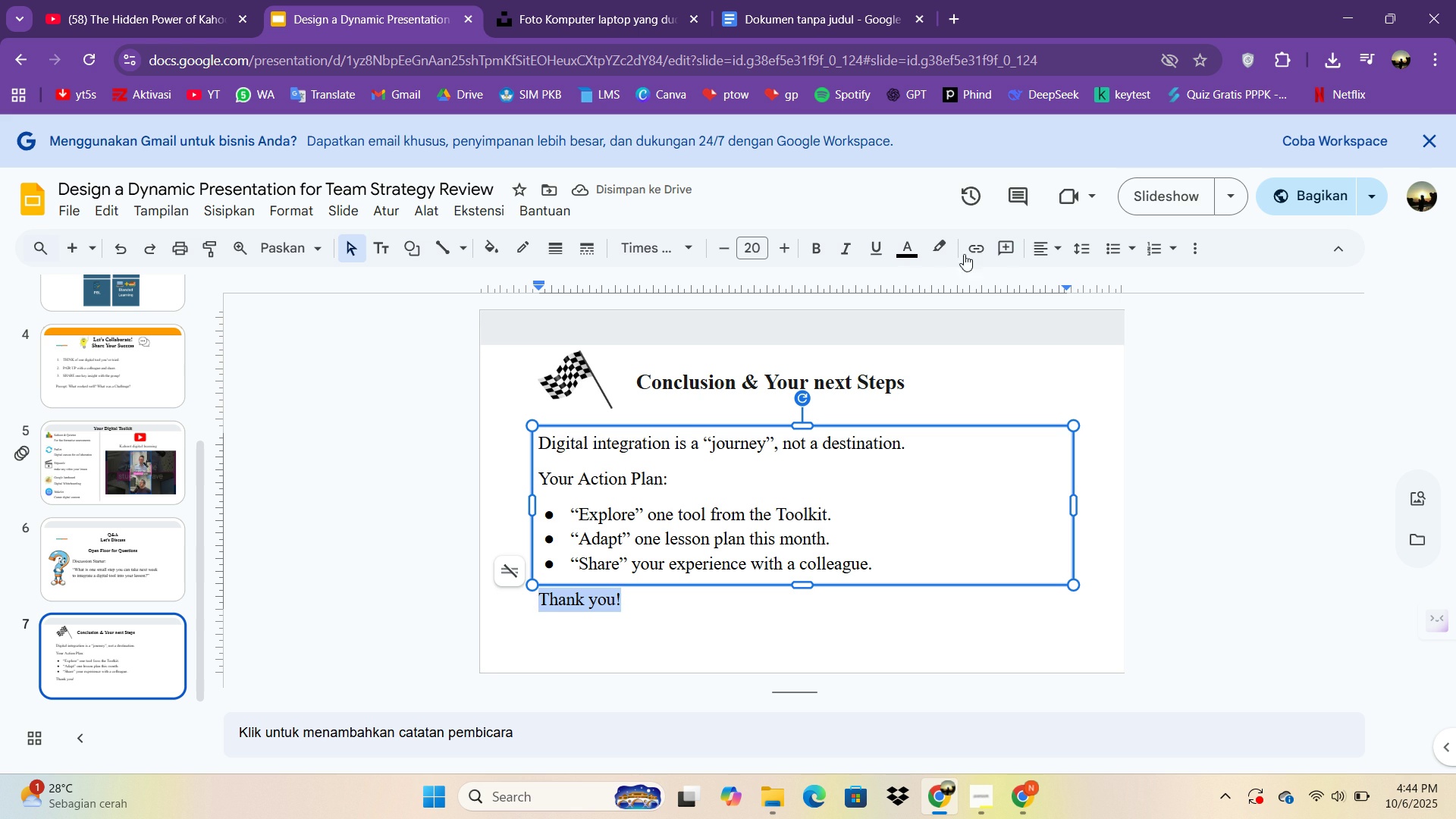 
left_click([1059, 239])
 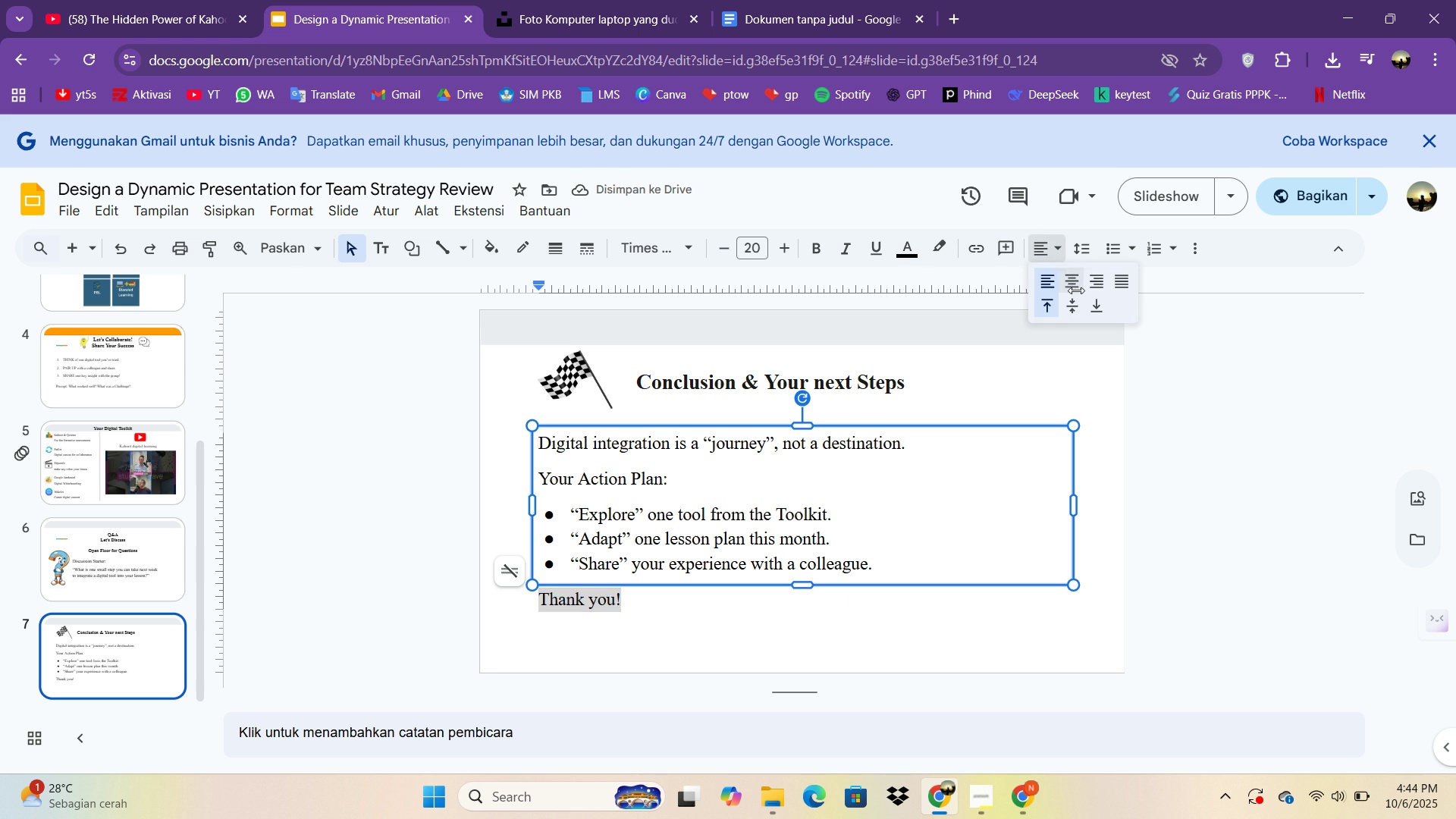 
left_click([1075, 290])
 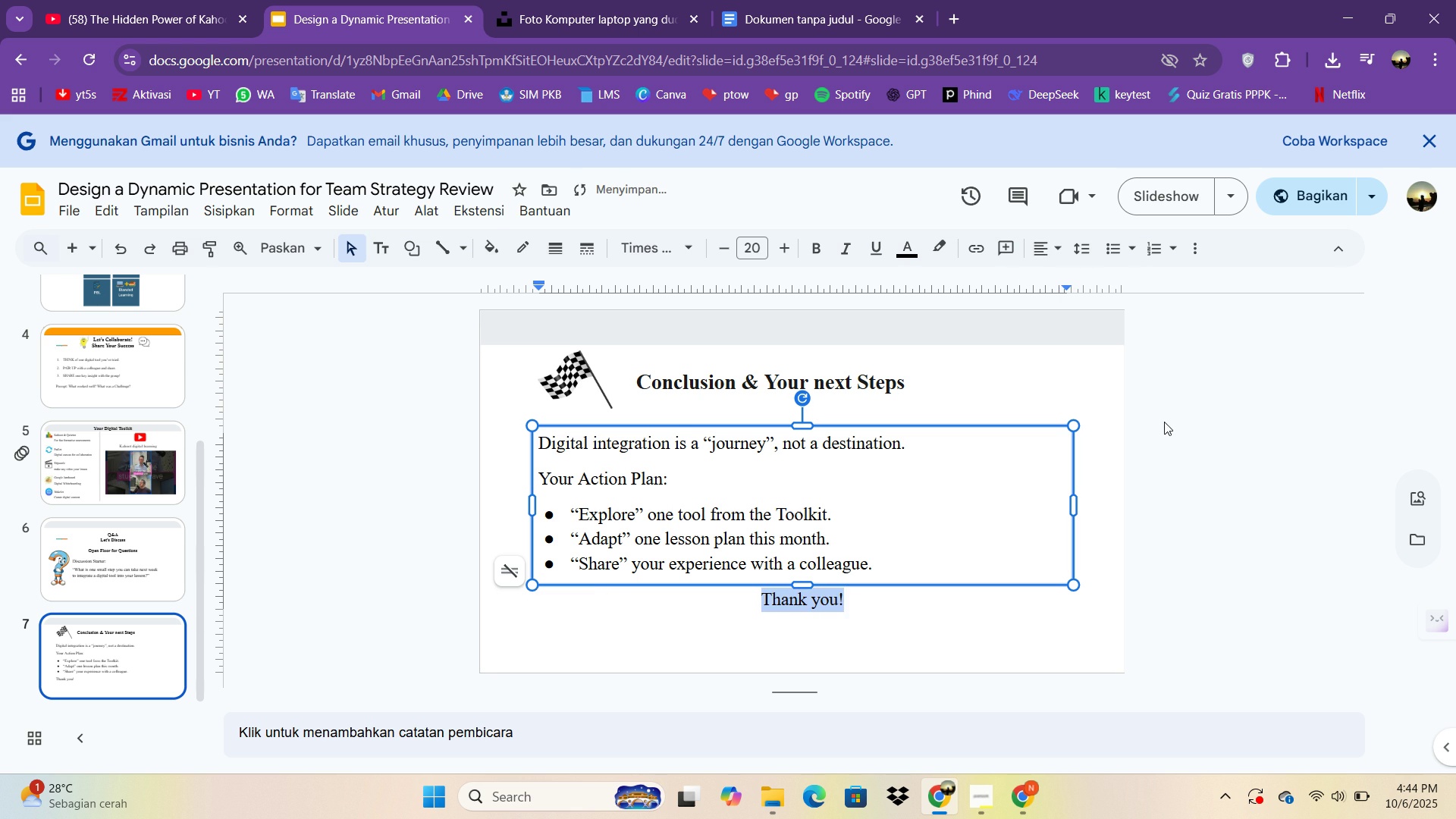 
left_click([1164, 422])
 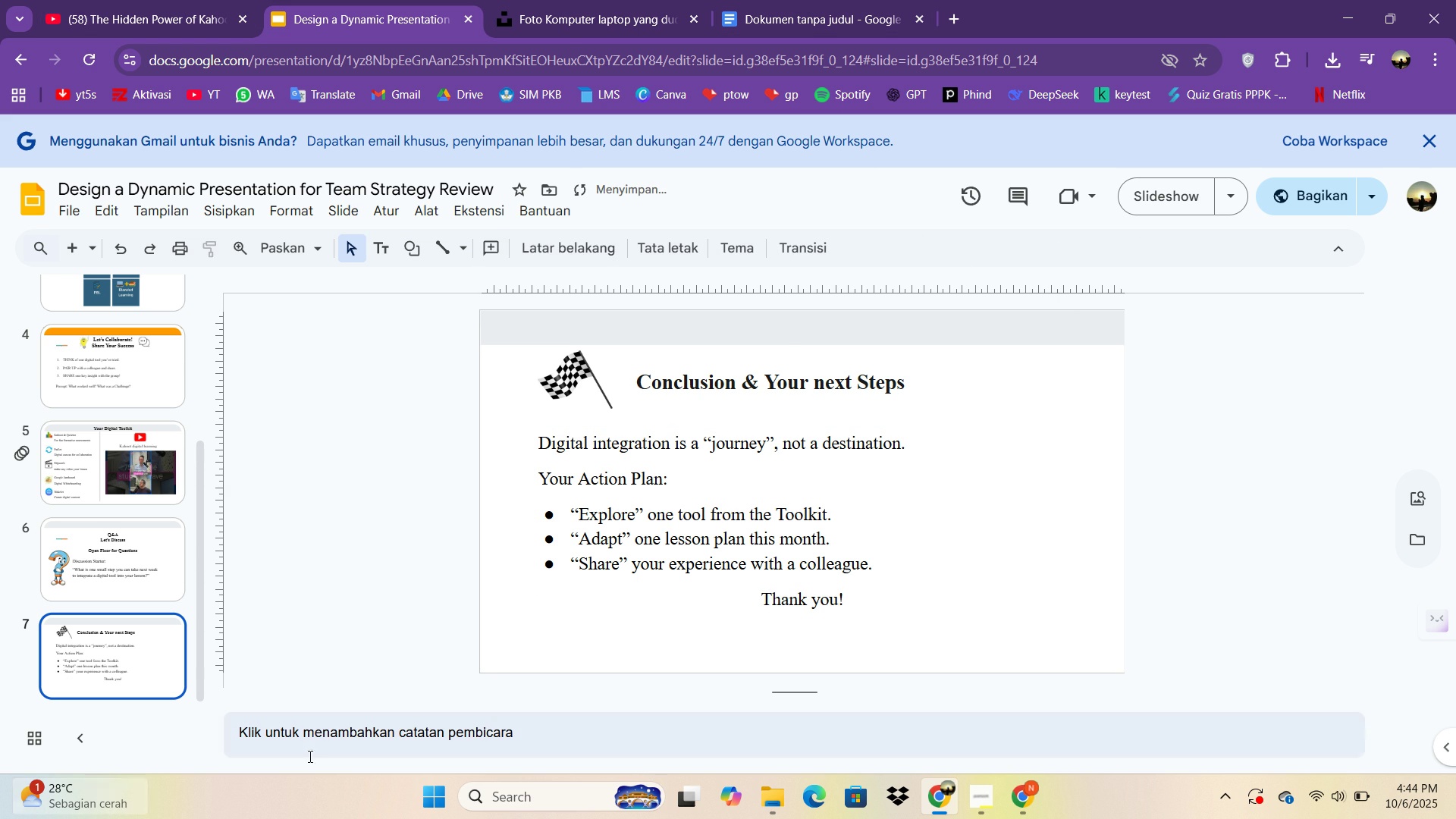 
scroll: coordinate [64, 648], scroll_direction: up, amount: 7.0
 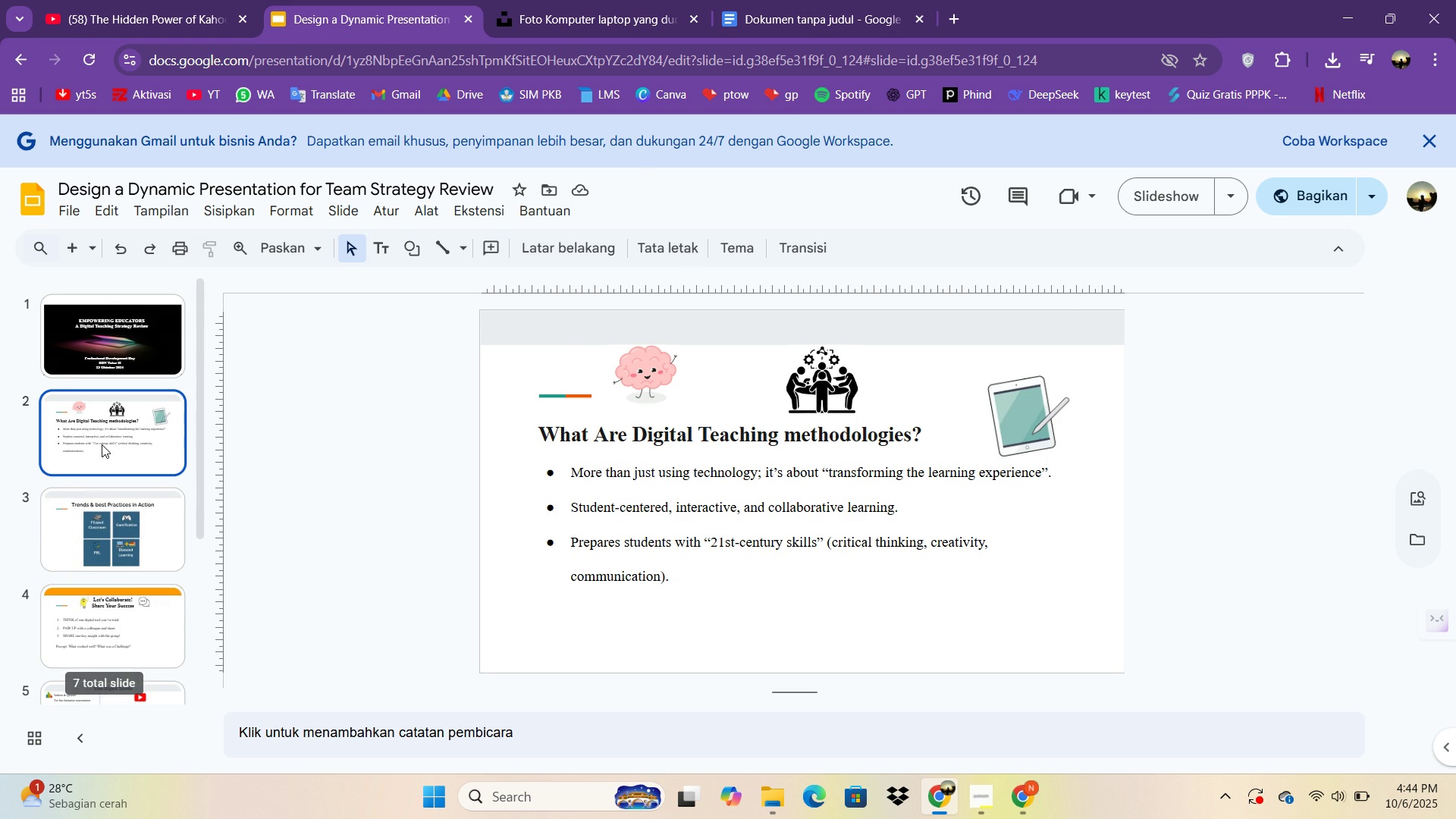 
left_click([102, 444])
 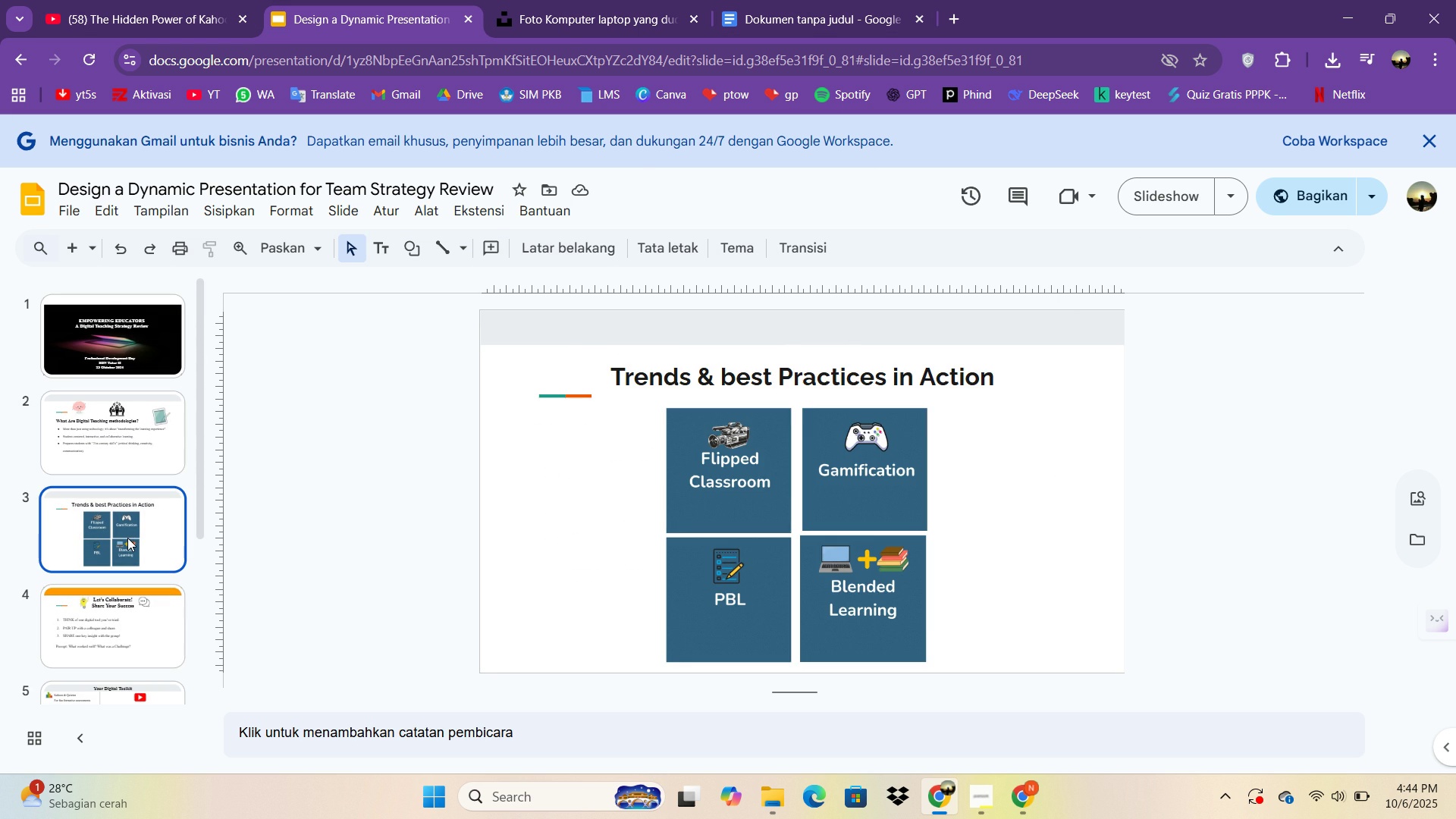 
left_click([127, 538])
 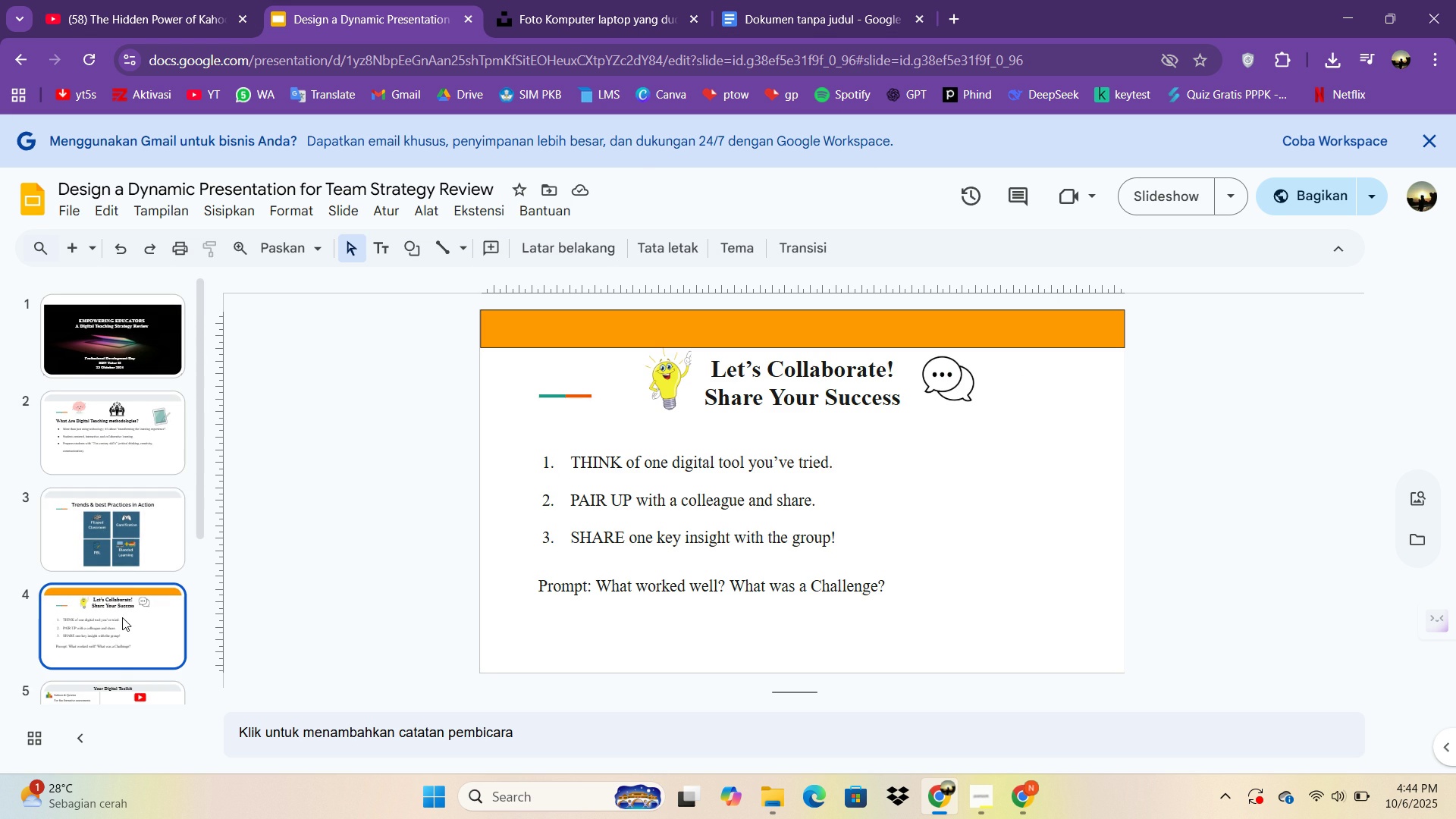 
left_click([122, 617])
 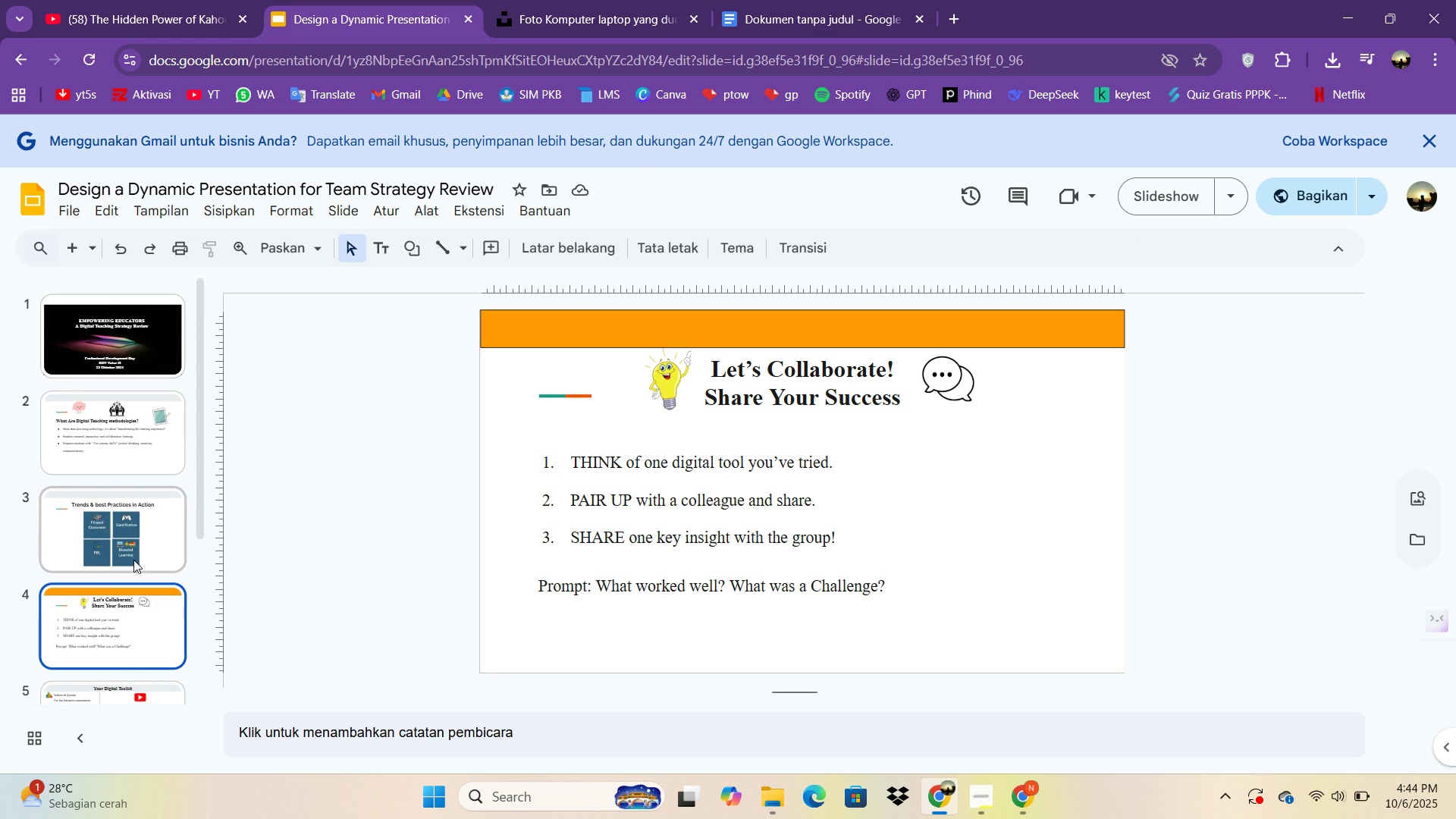 
scroll: coordinate [134, 610], scroll_direction: down, amount: 1.0
 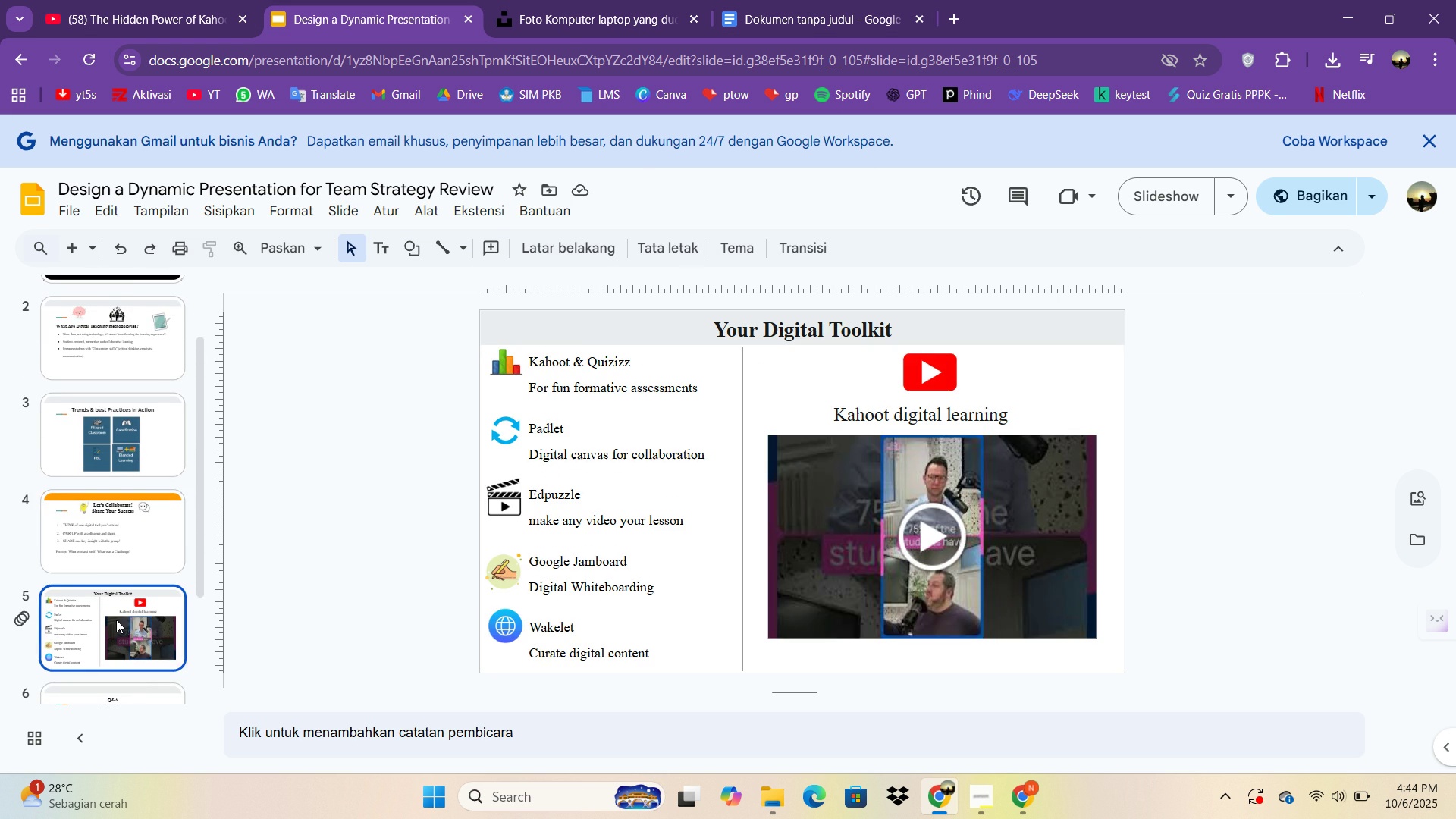 
left_click([116, 620])
 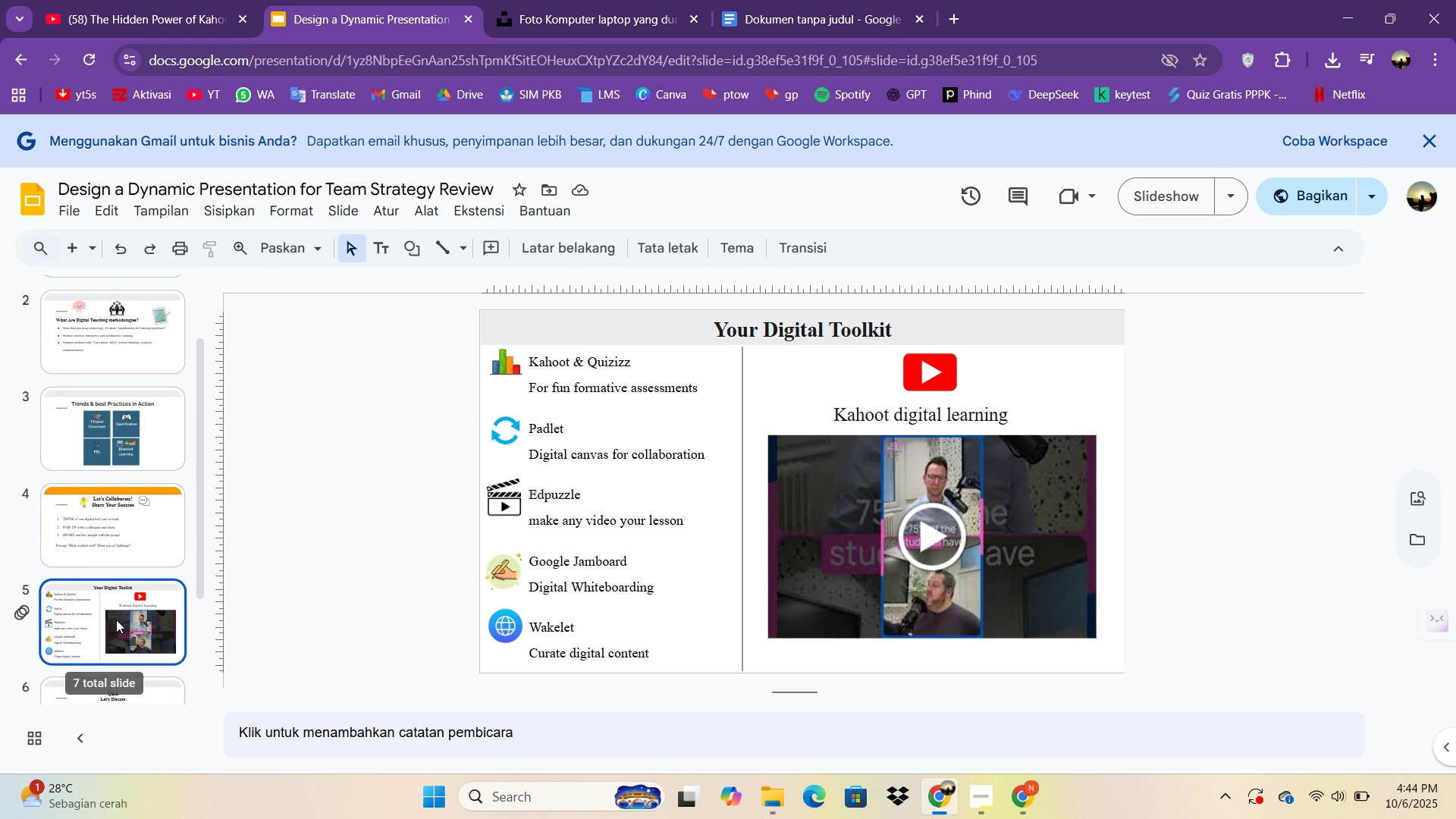 
scroll: coordinate [116, 620], scroll_direction: down, amount: 2.0
 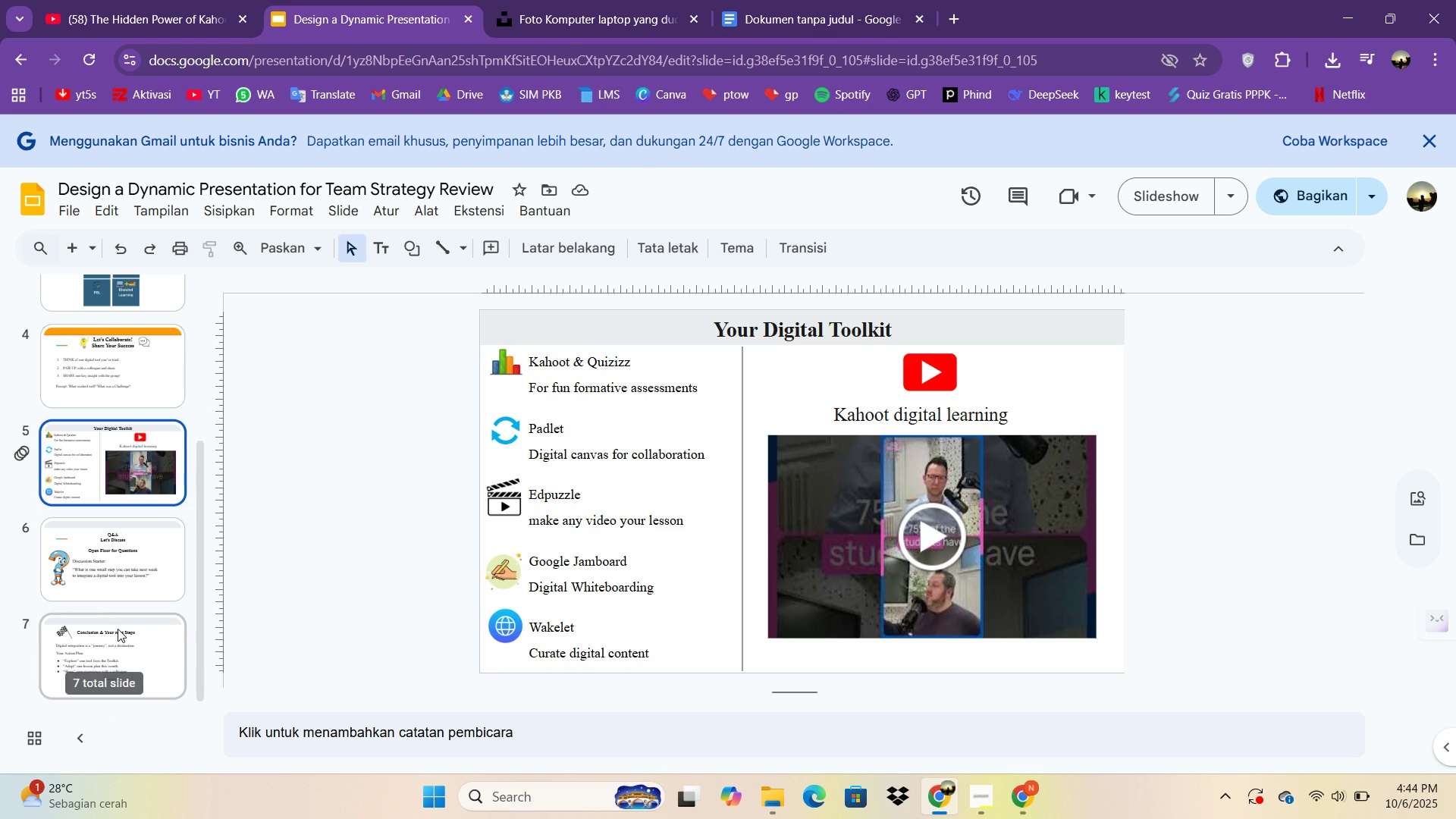 
left_click([118, 629])
 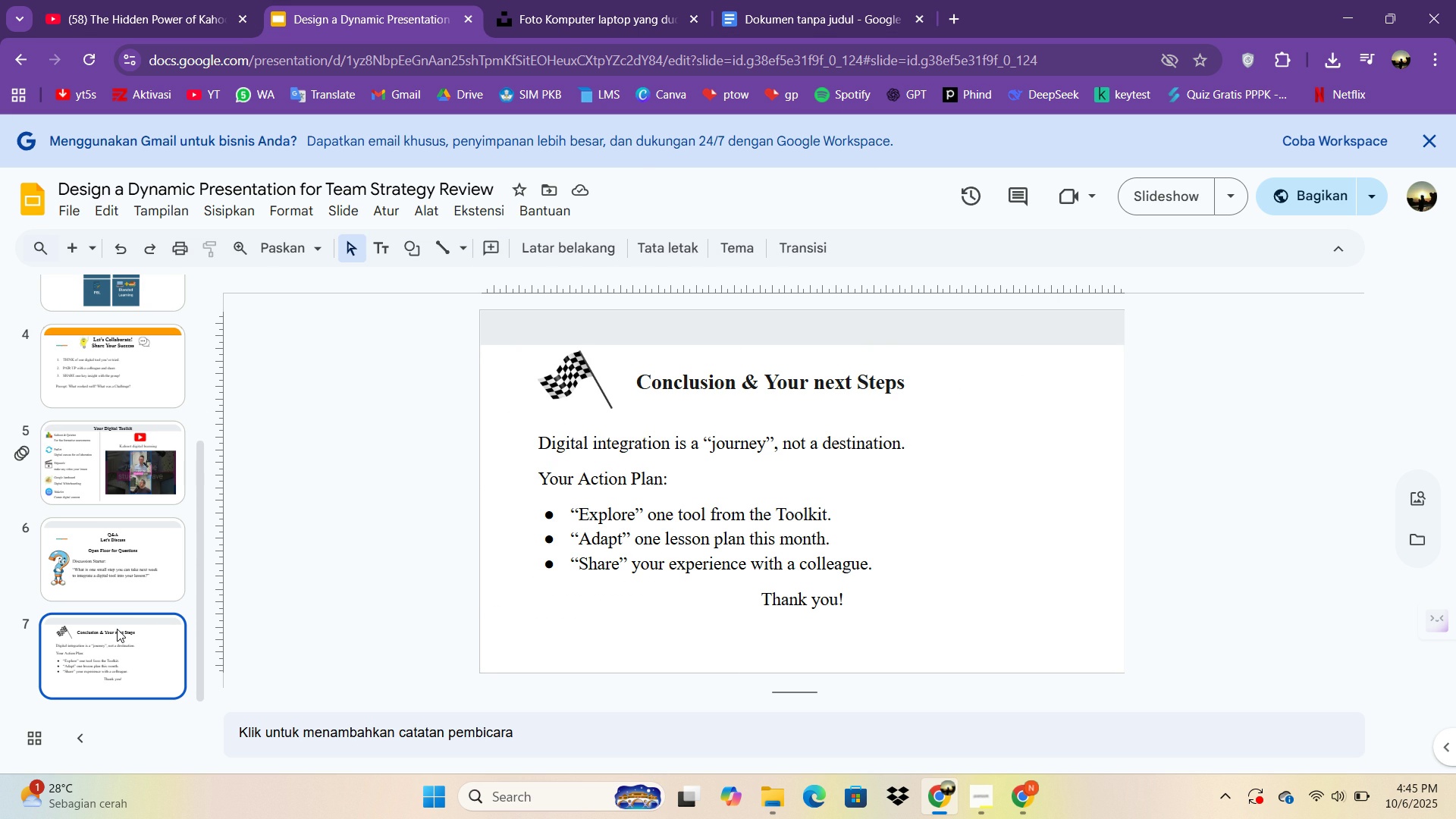 
wait(6.02)
 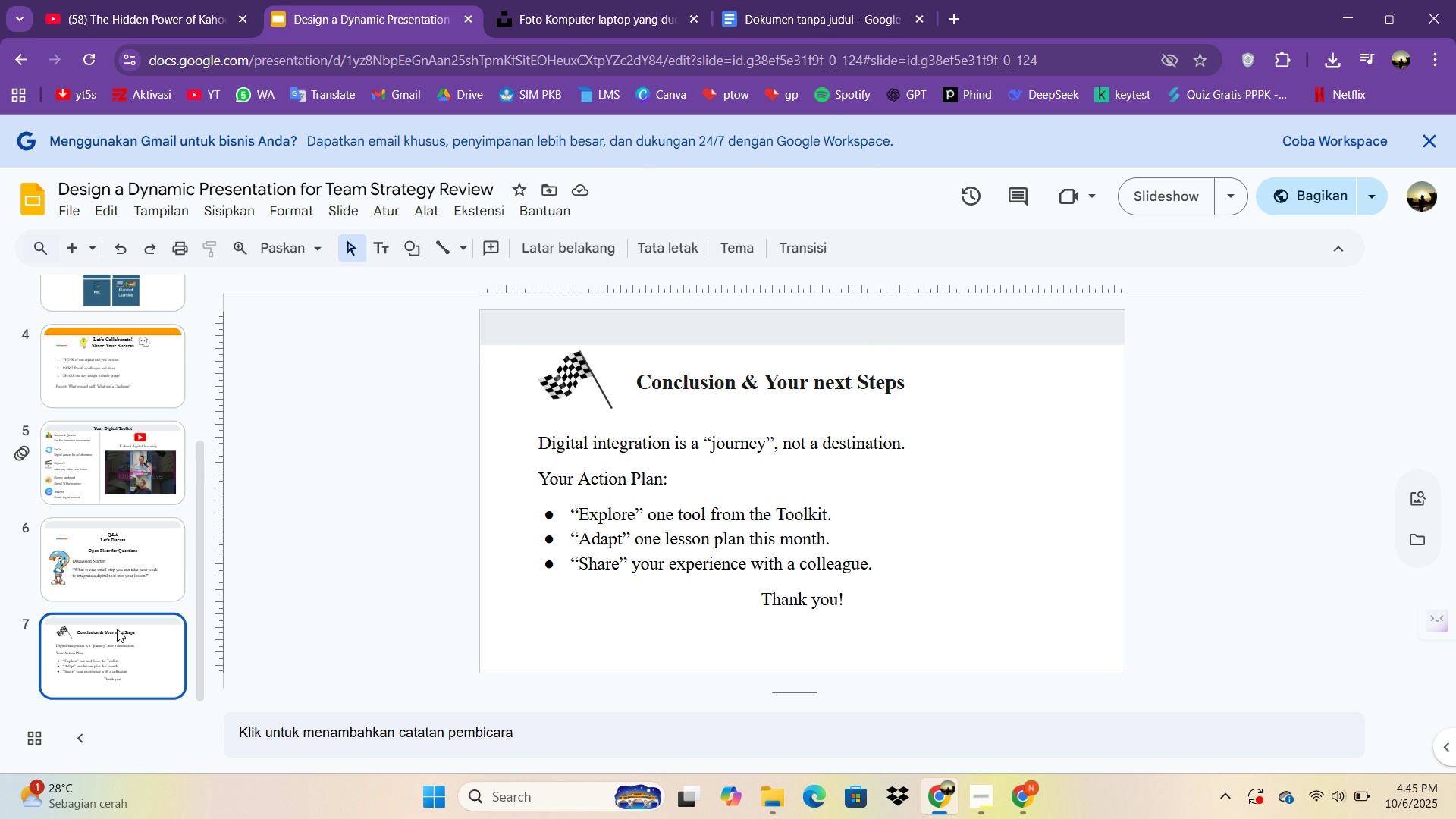 
scroll: coordinate [504, 526], scroll_direction: down, amount: 4.0
 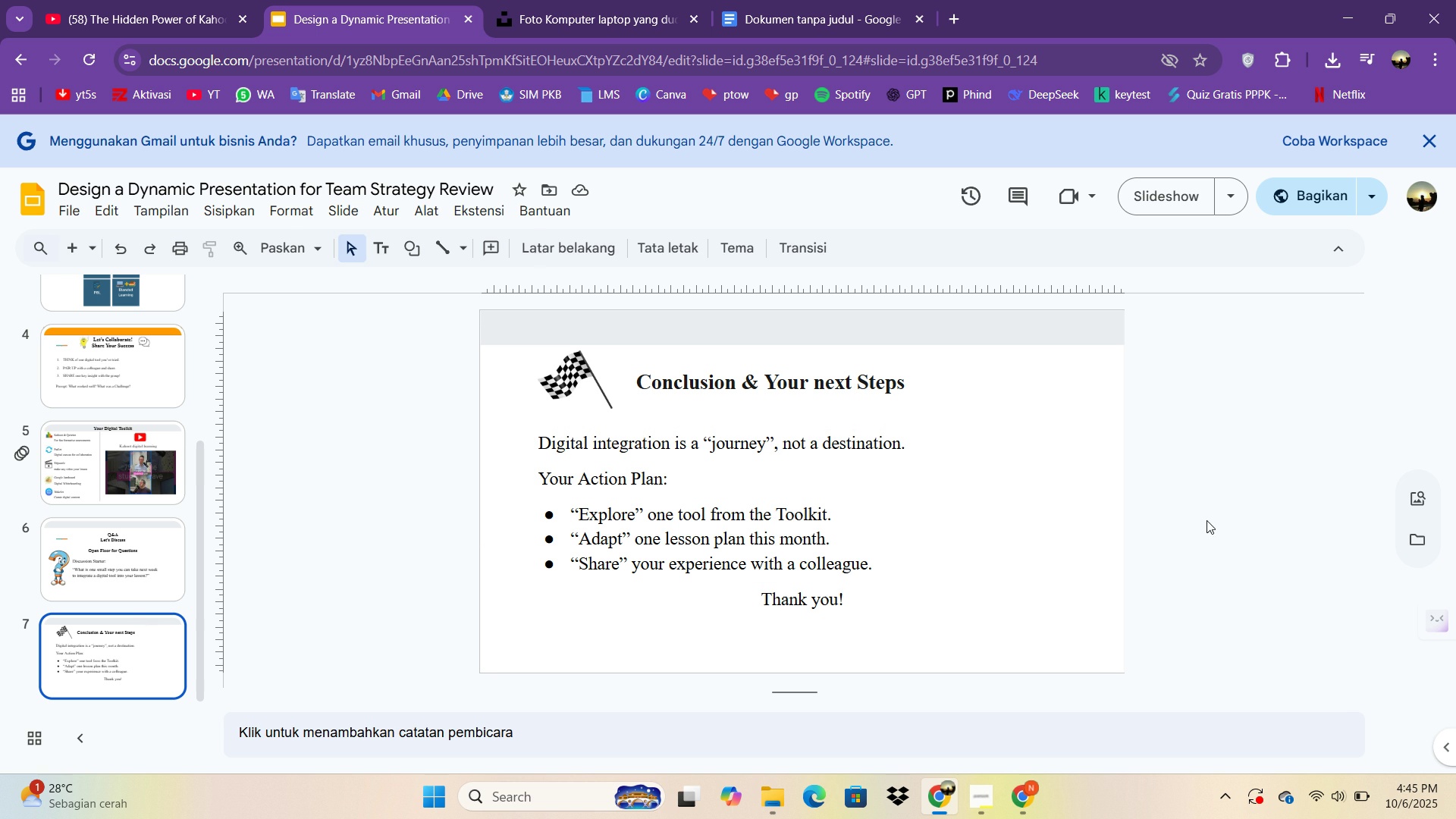 
left_click([1207, 514])
 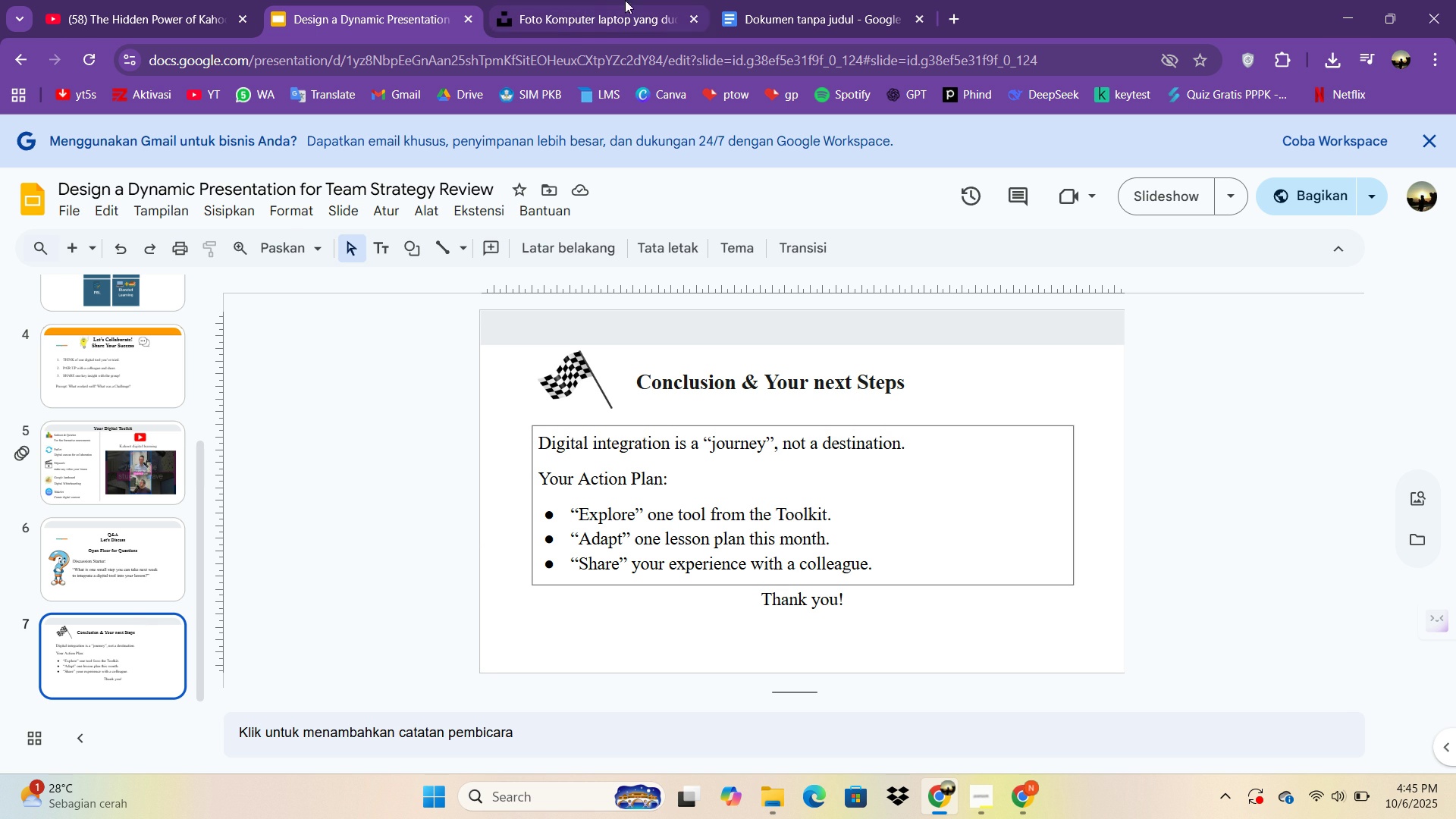 
left_click([781, 5])
 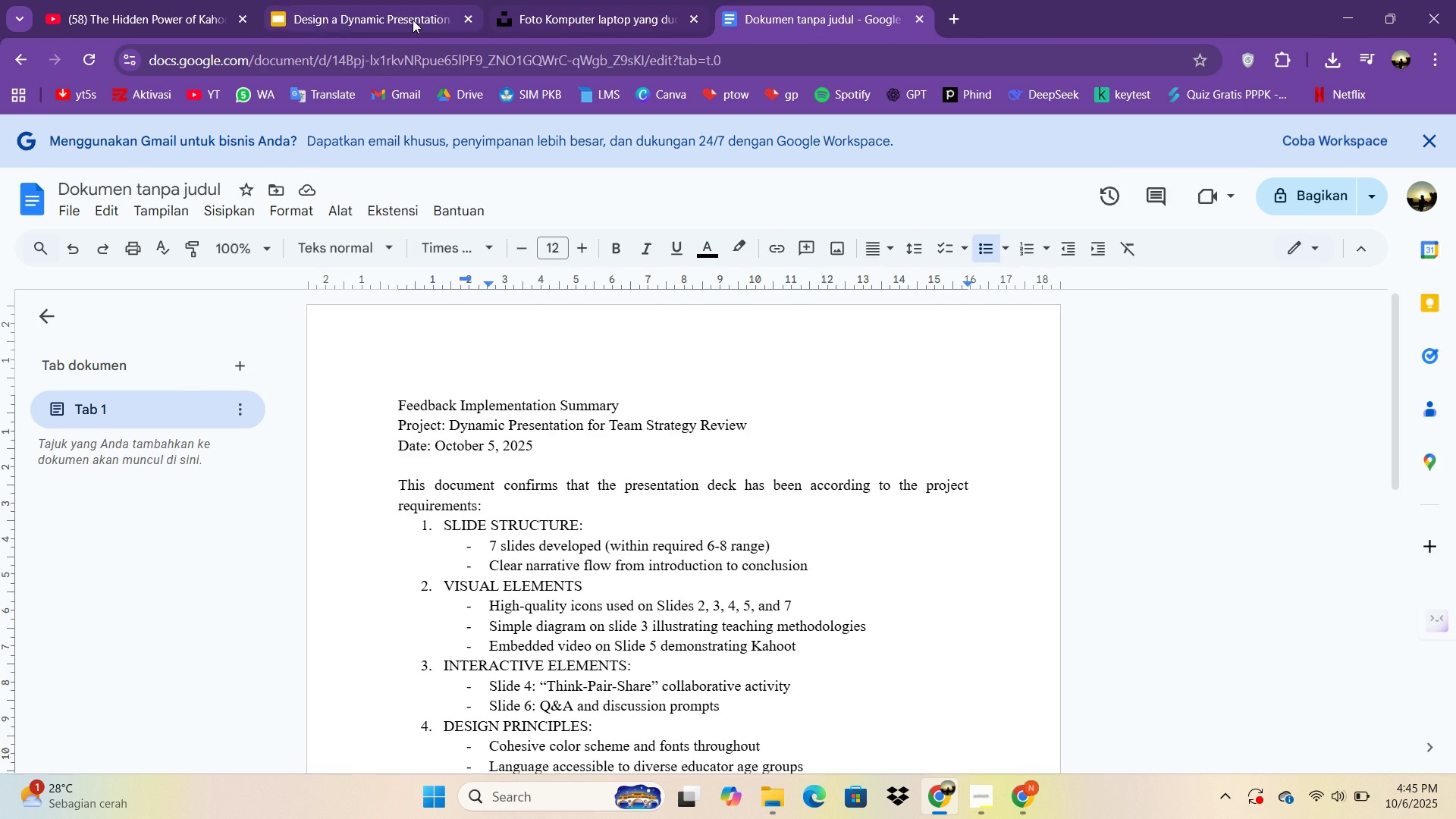 
left_click([413, 20])
 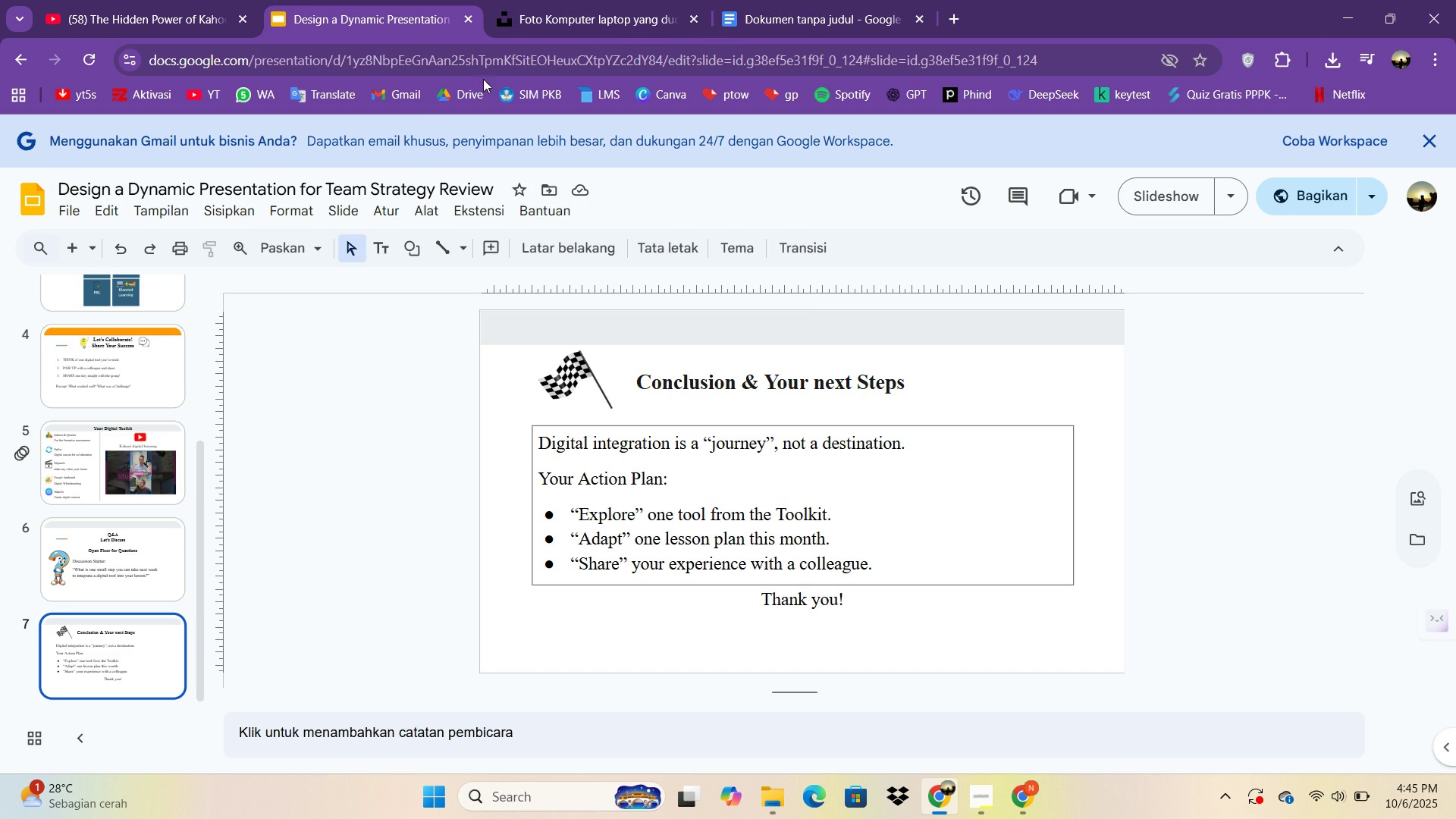 
left_click([812, 2])
 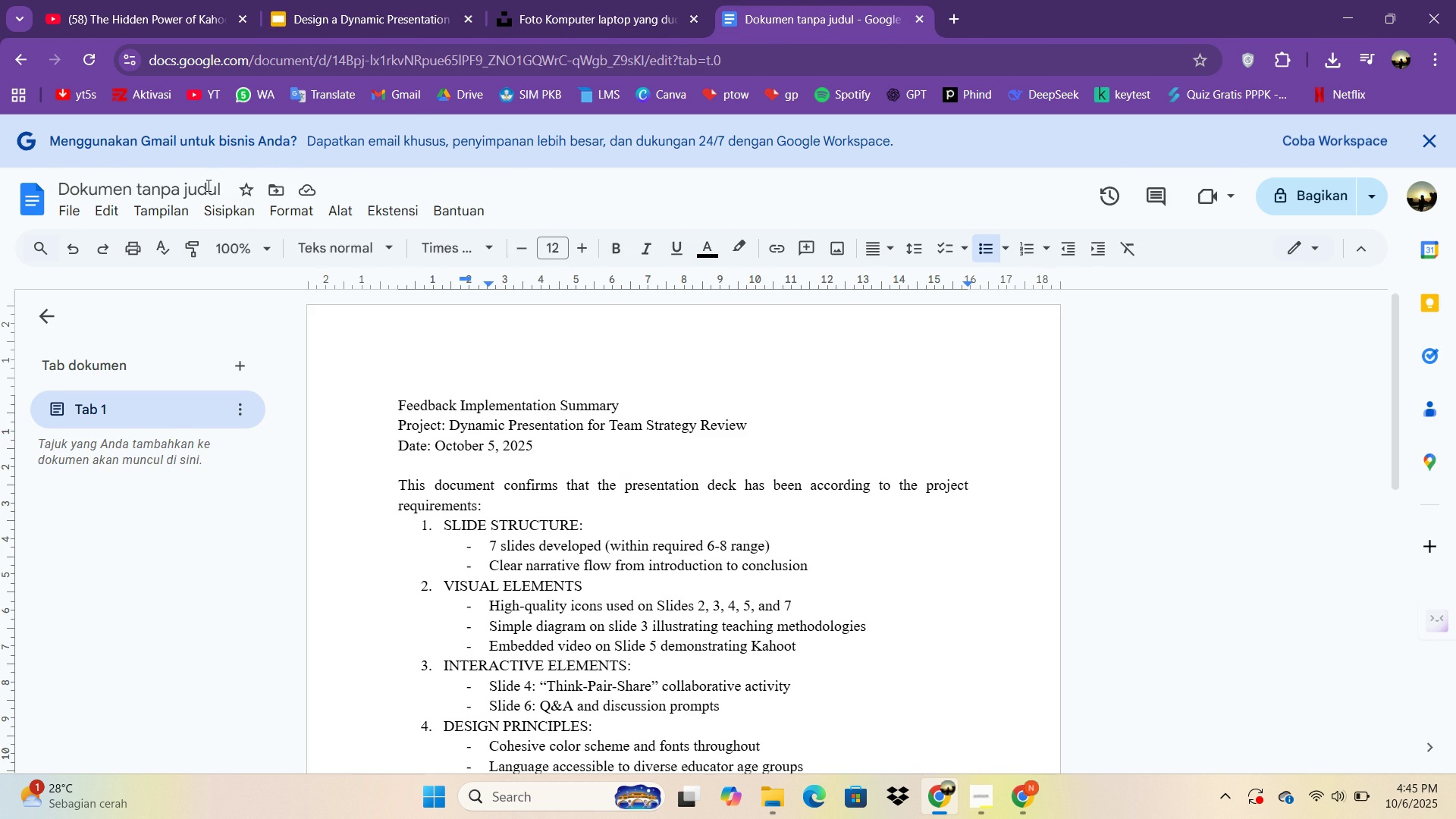 
left_click([208, 184])
 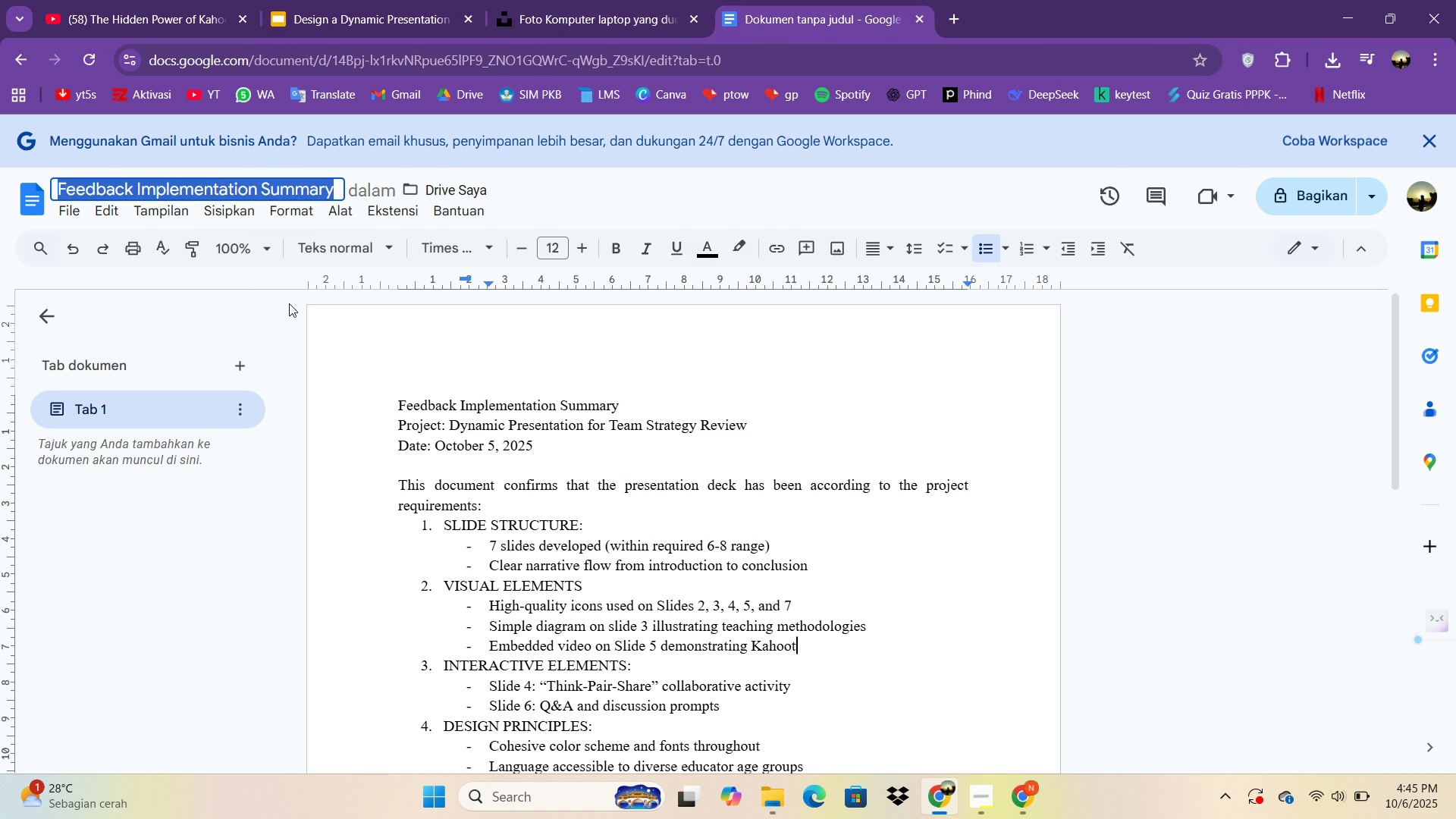 
left_click([289, 304])
 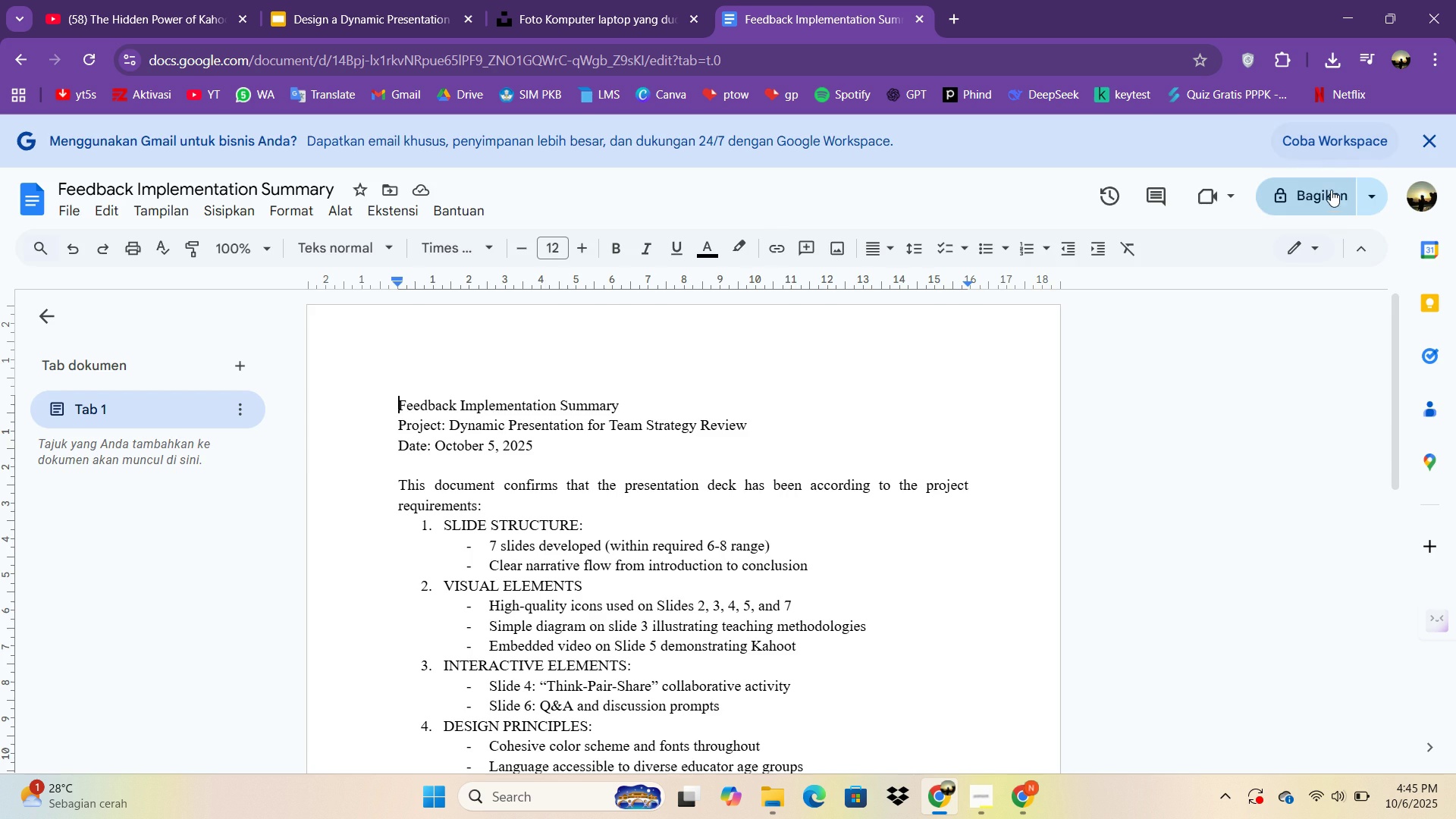 
left_click([1334, 196])
 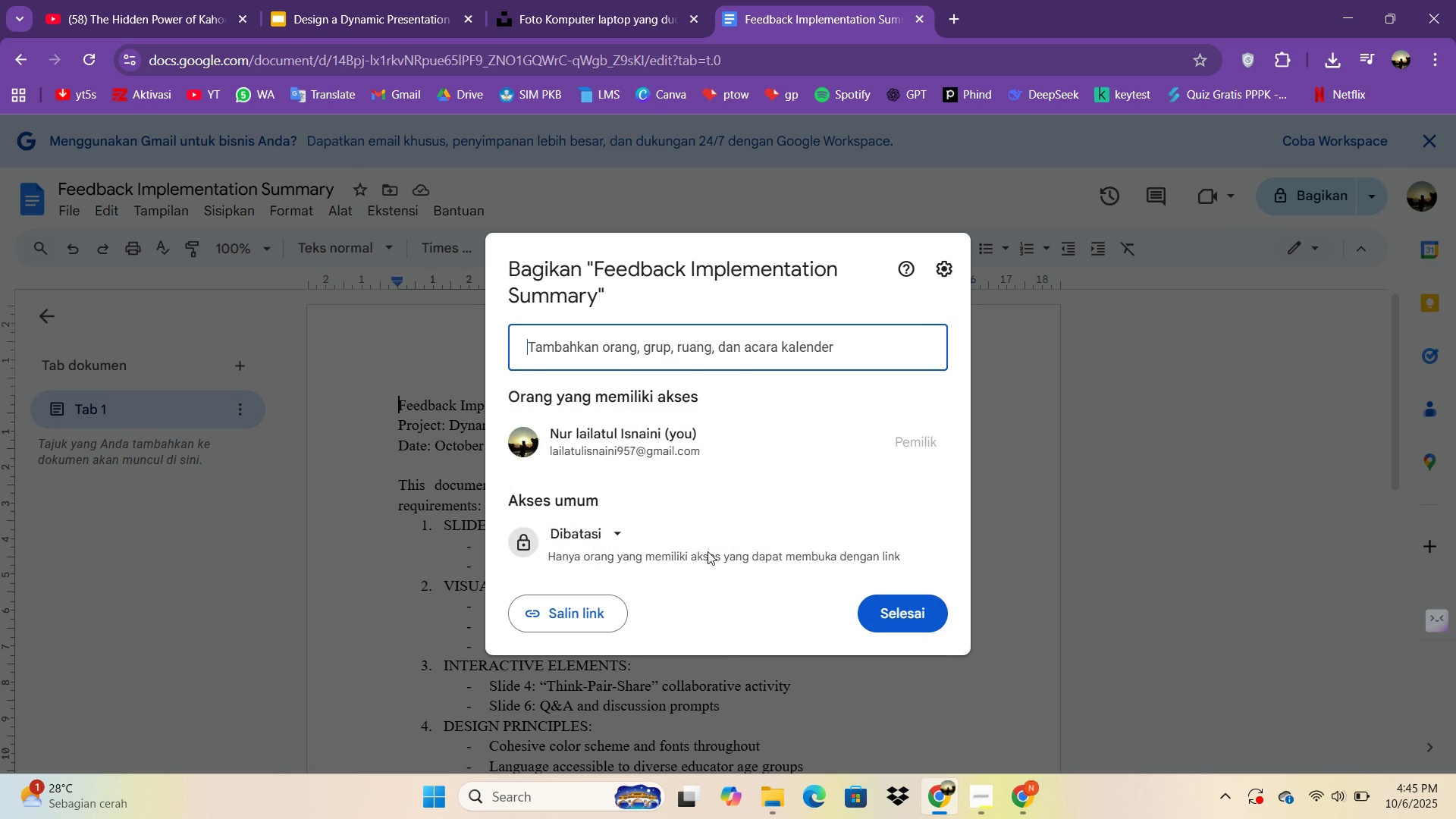 
left_click([631, 544])
 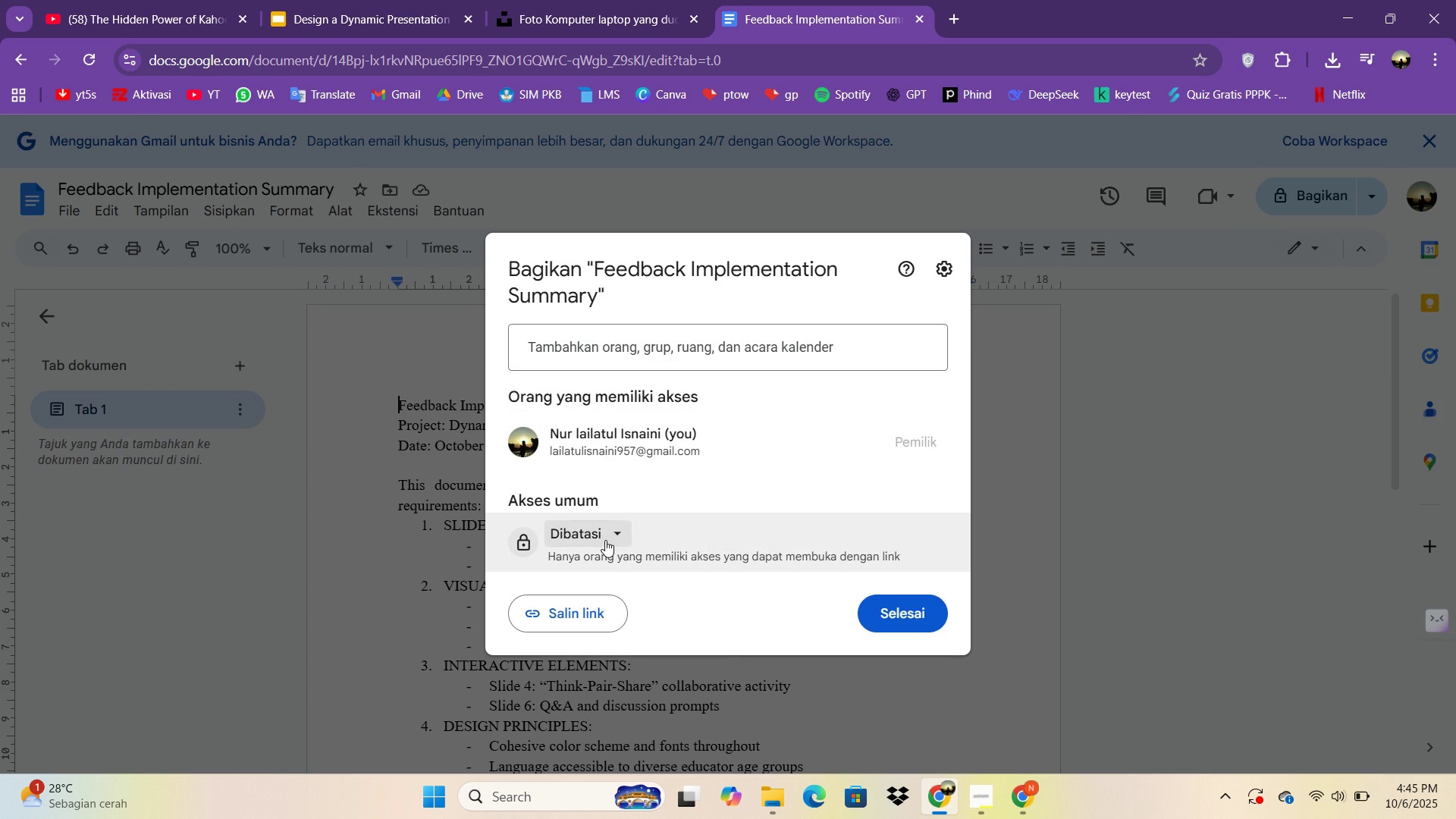 
left_click([605, 540])
 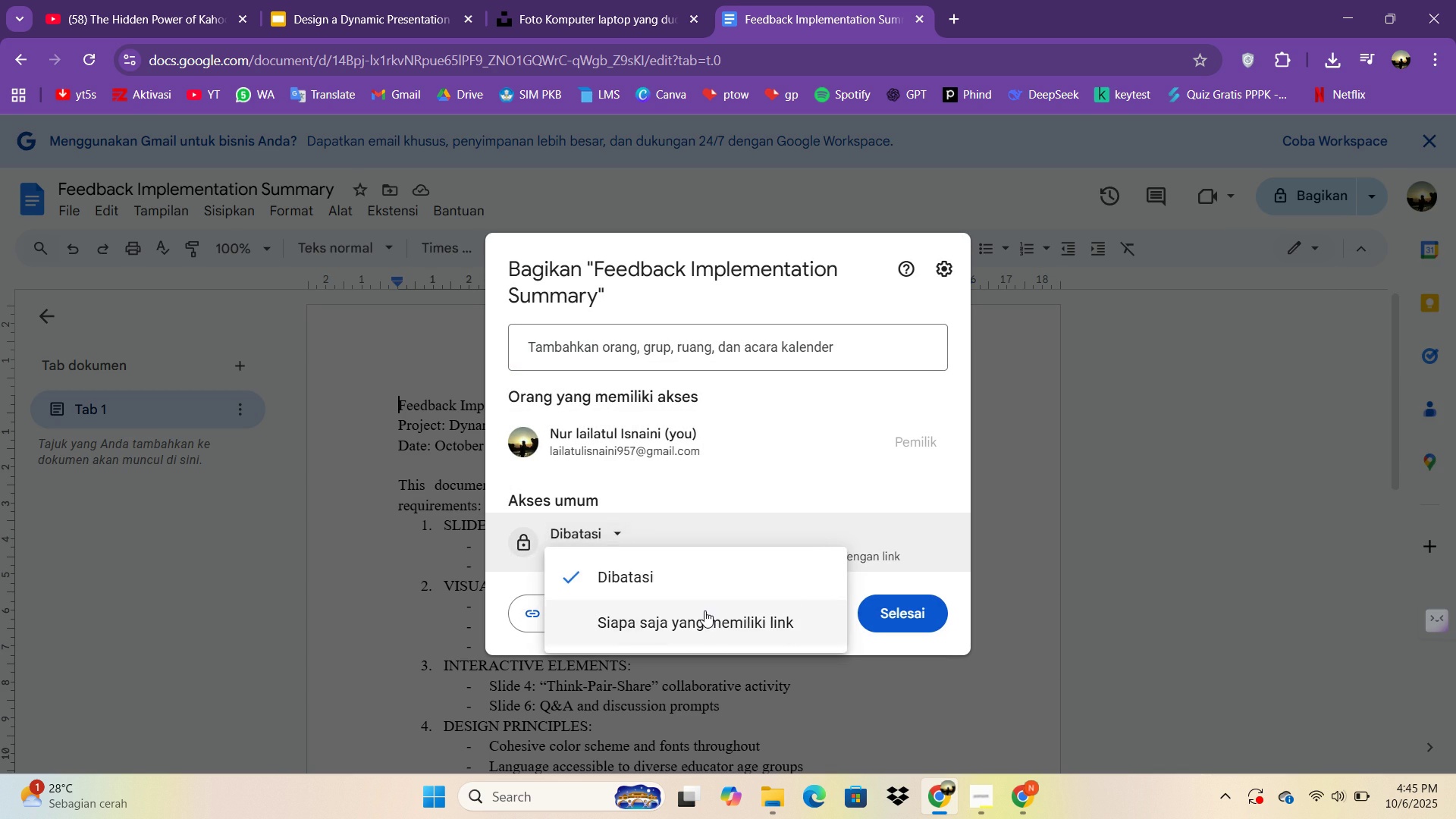 
left_click([704, 610])
 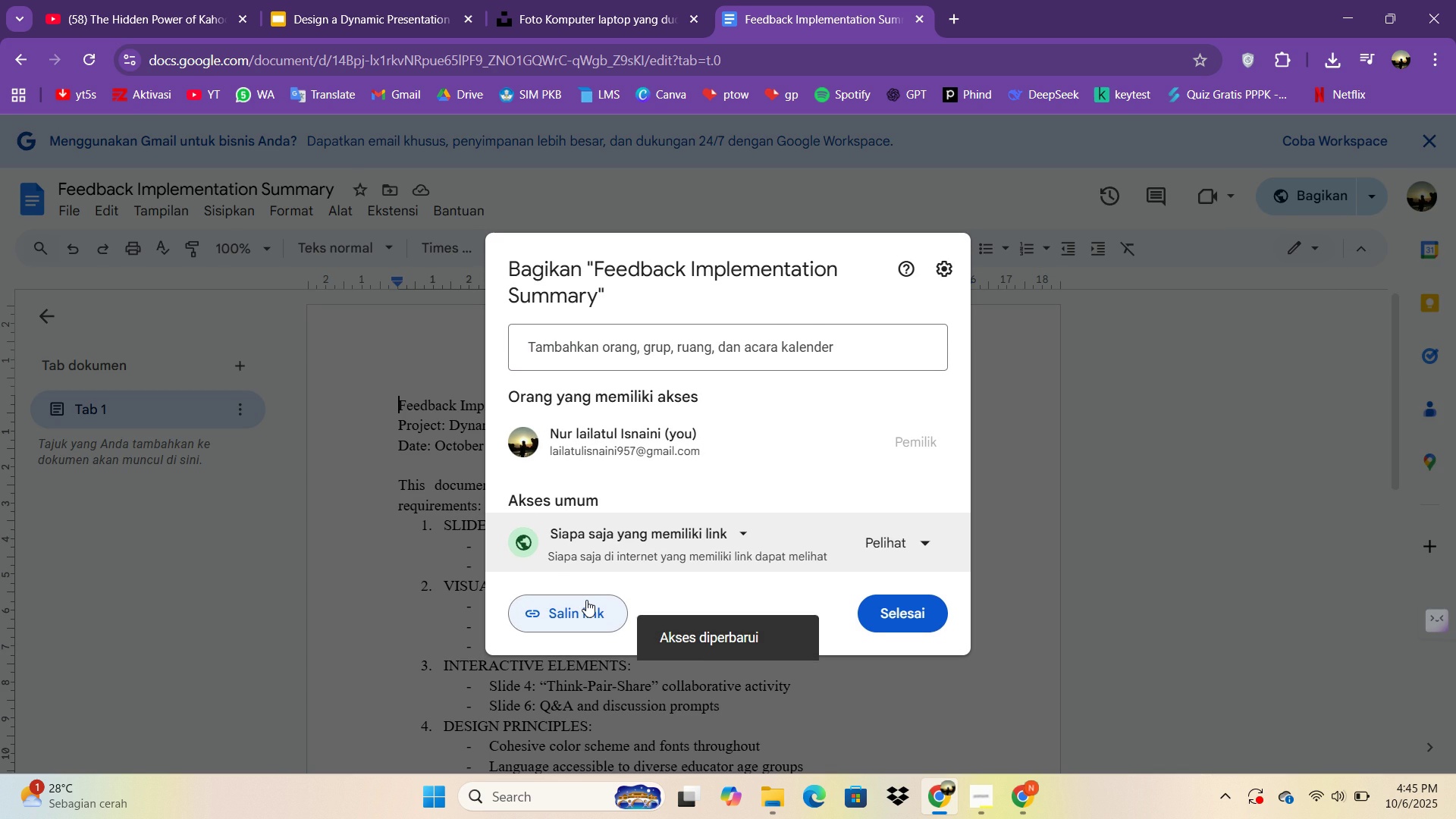 